 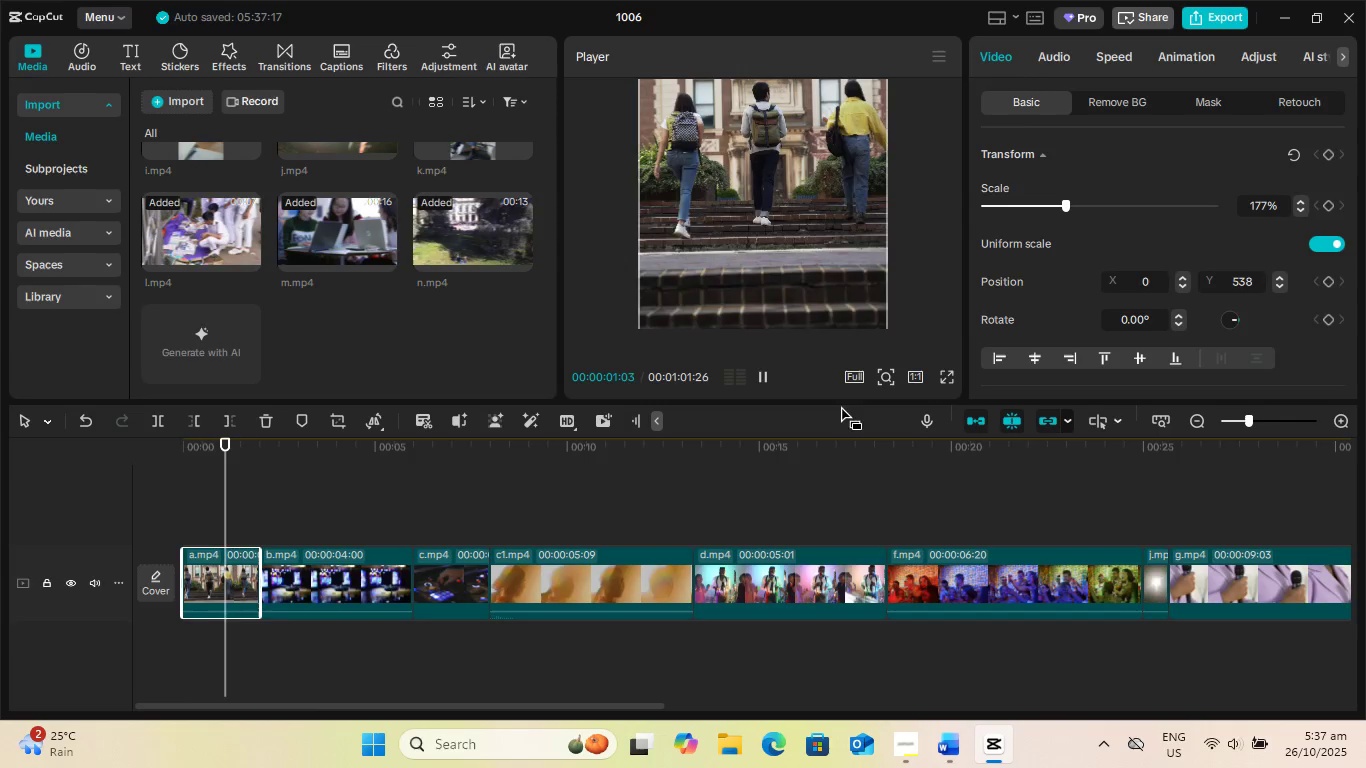 
key(Space)
 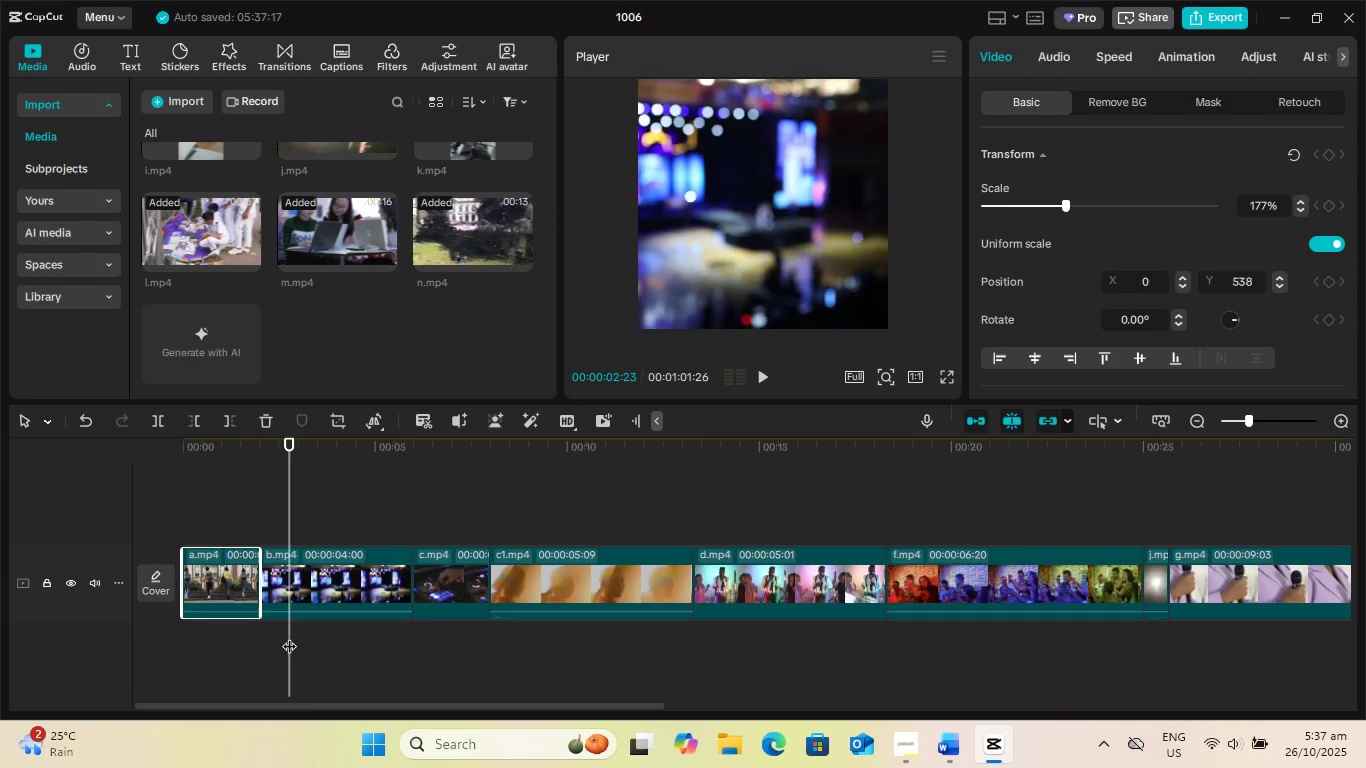 
left_click_drag(start_coordinate=[290, 635], to_coordinate=[118, 631])
 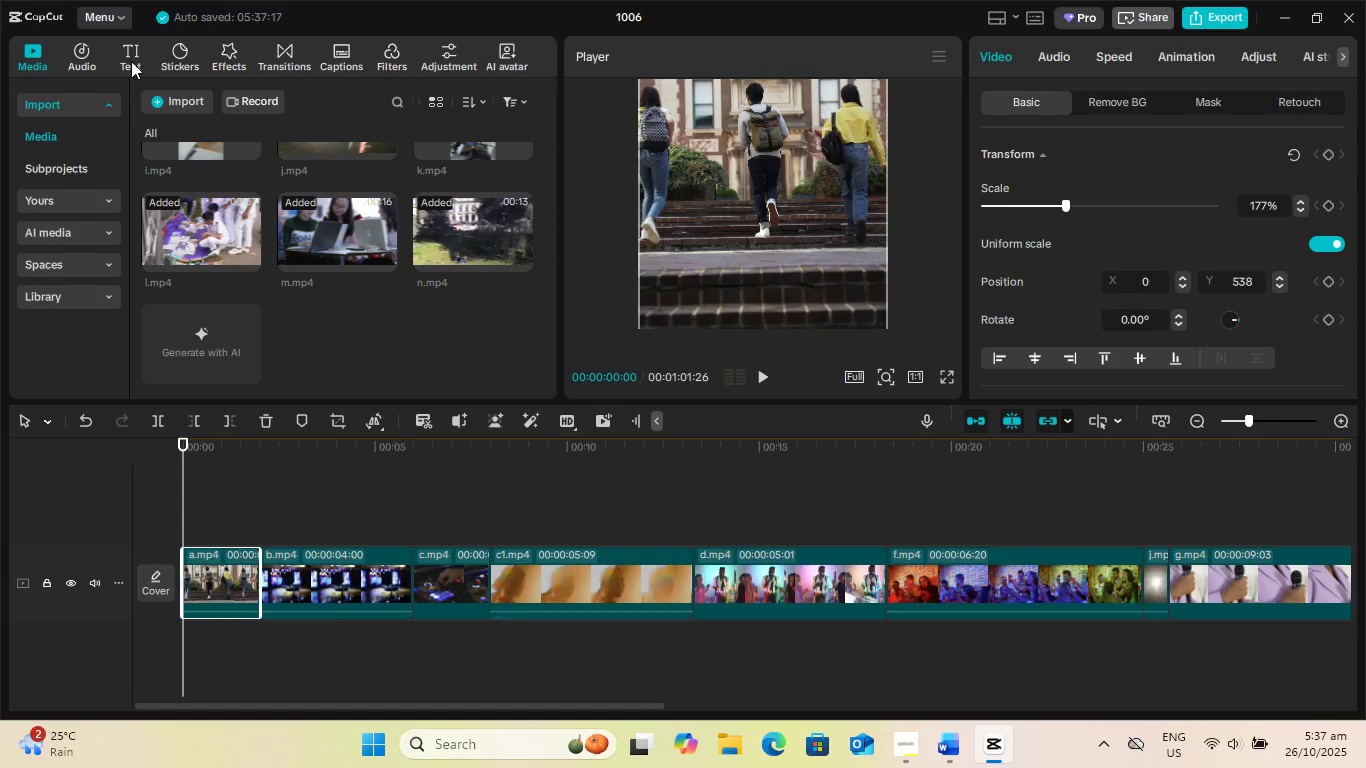 
left_click([130, 61])
 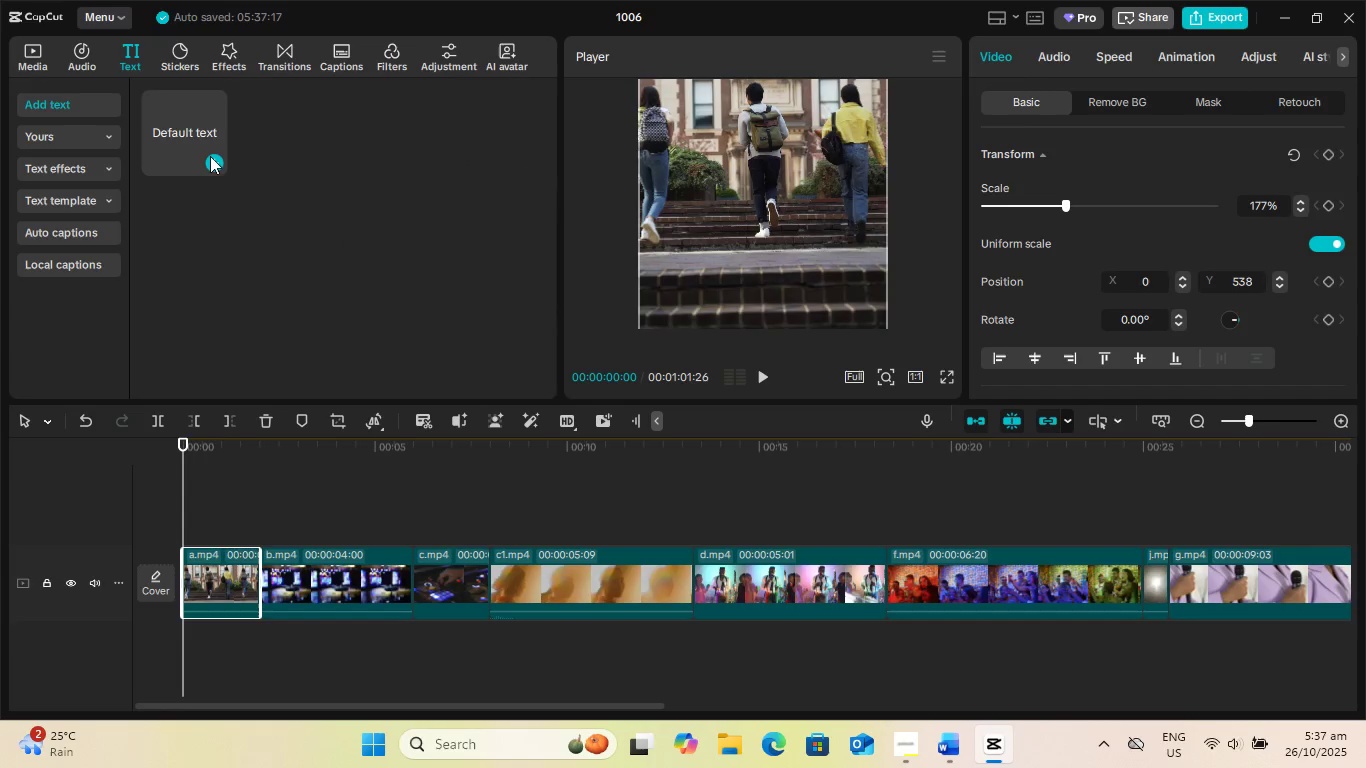 
left_click([211, 158])
 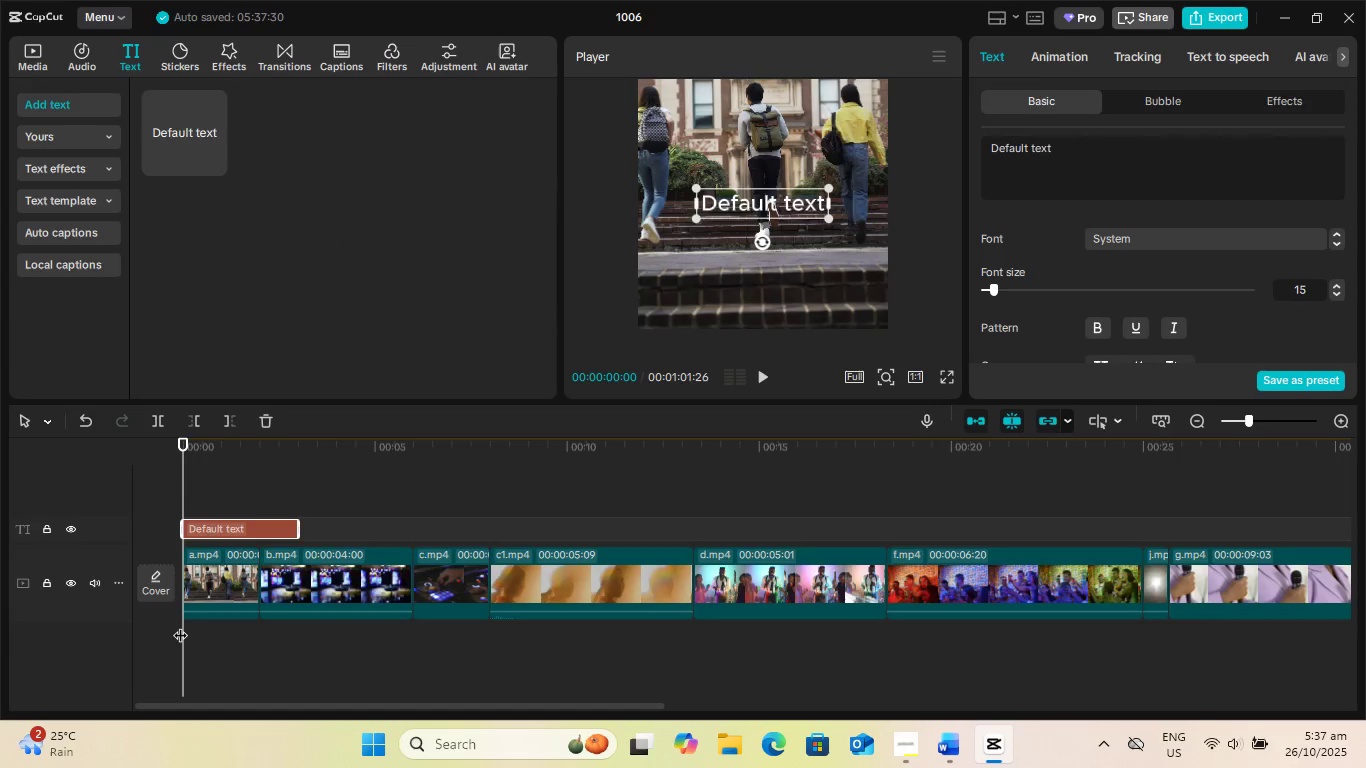 
left_click_drag(start_coordinate=[180, 626], to_coordinate=[172, 623])
 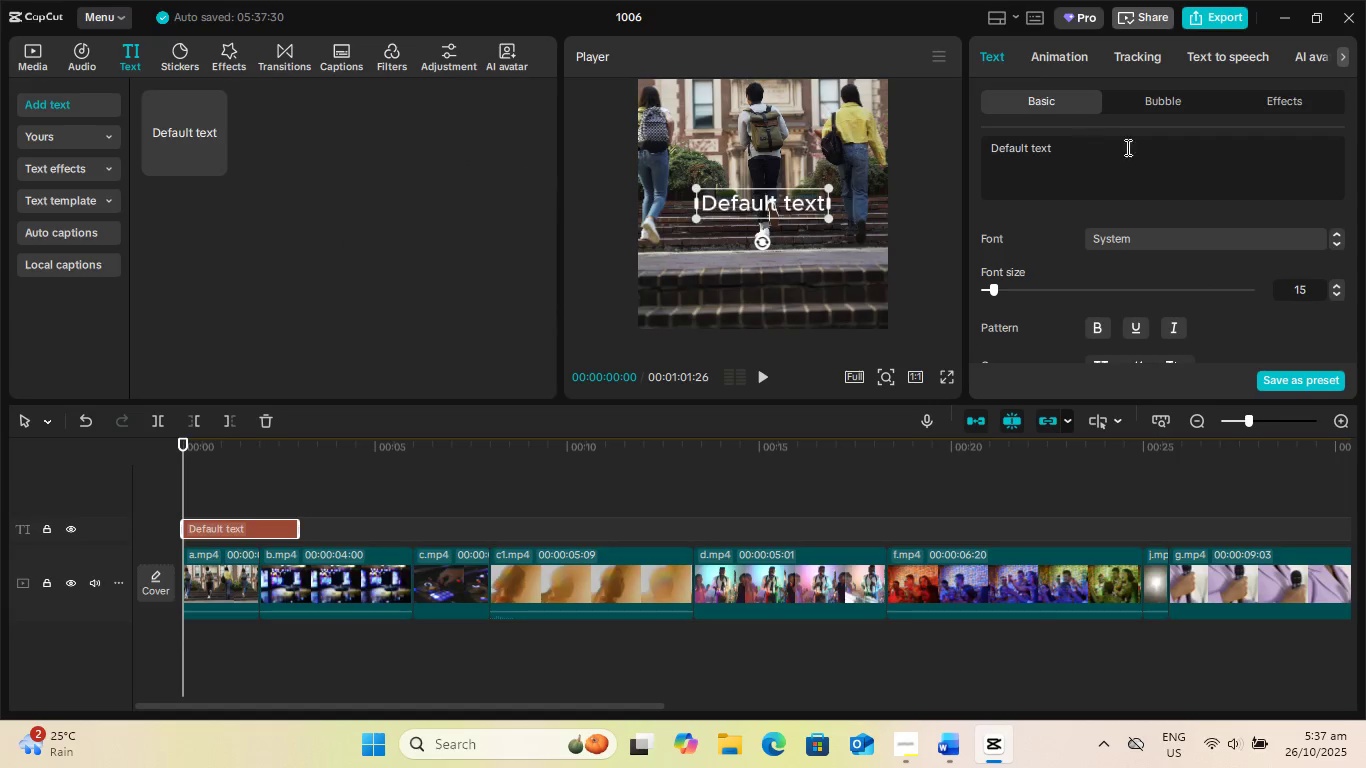 
left_click([1115, 170])
 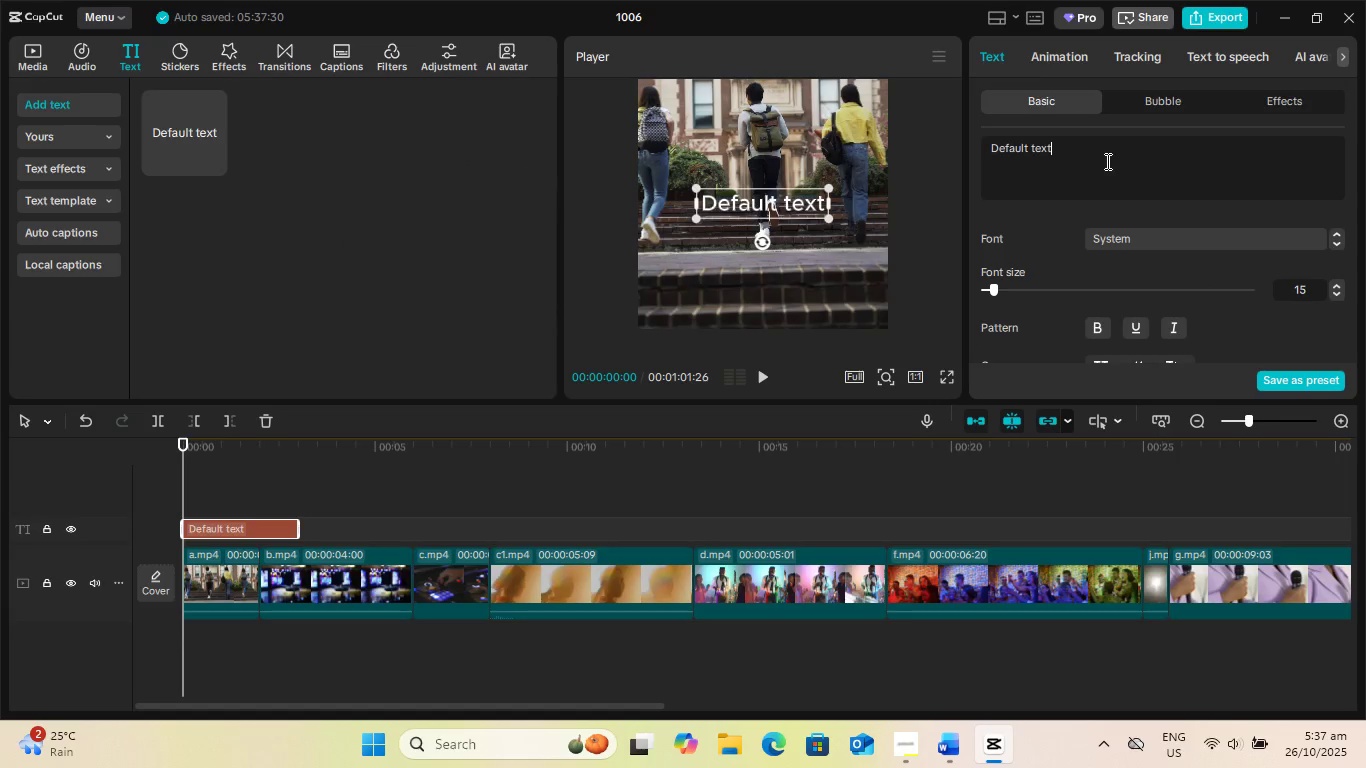 
key(Control+A)
 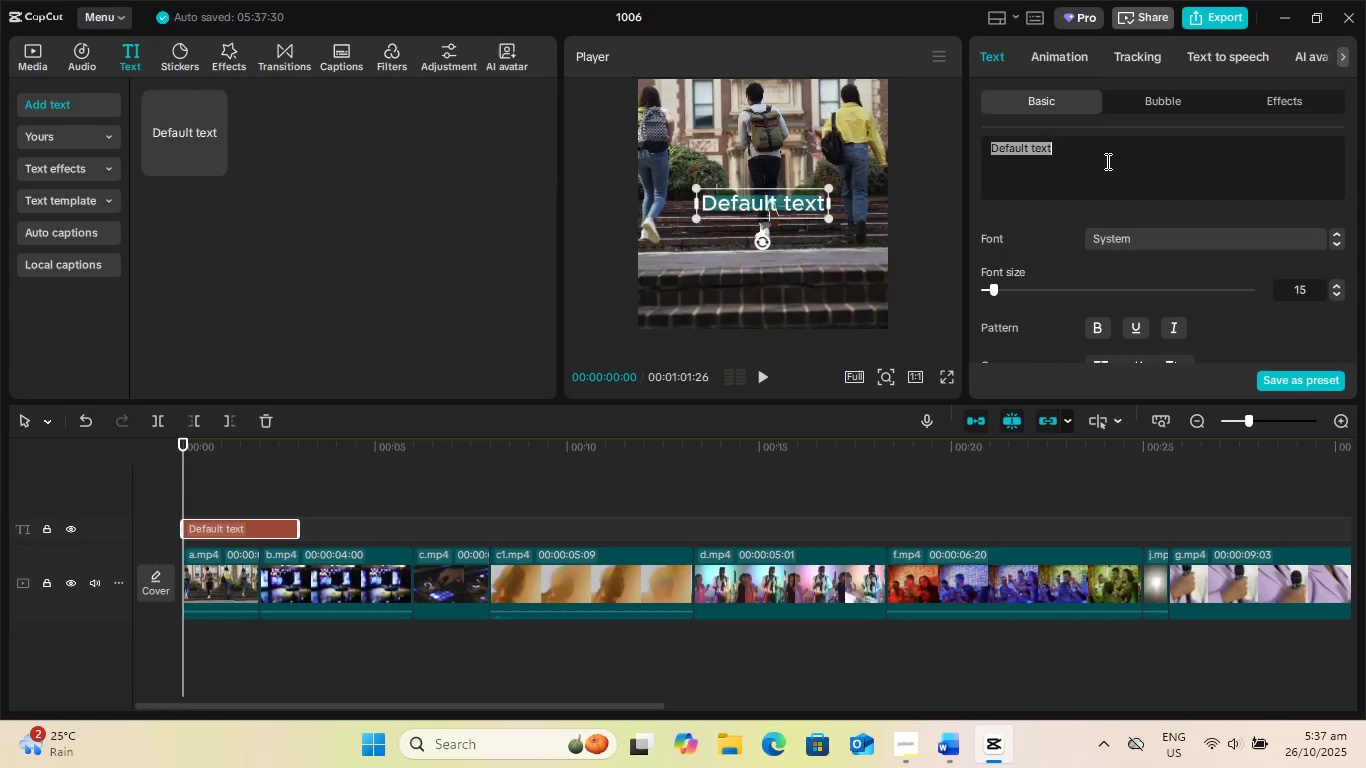 
type(ANNUAL FUND RAISINF)
key(Backspace)
key(Backspace)
key(Backspace)
key(Backspace)
key(Backspace)
key(Backspace)
key(Backspace)
key(Backspace)
key(Backspace)
 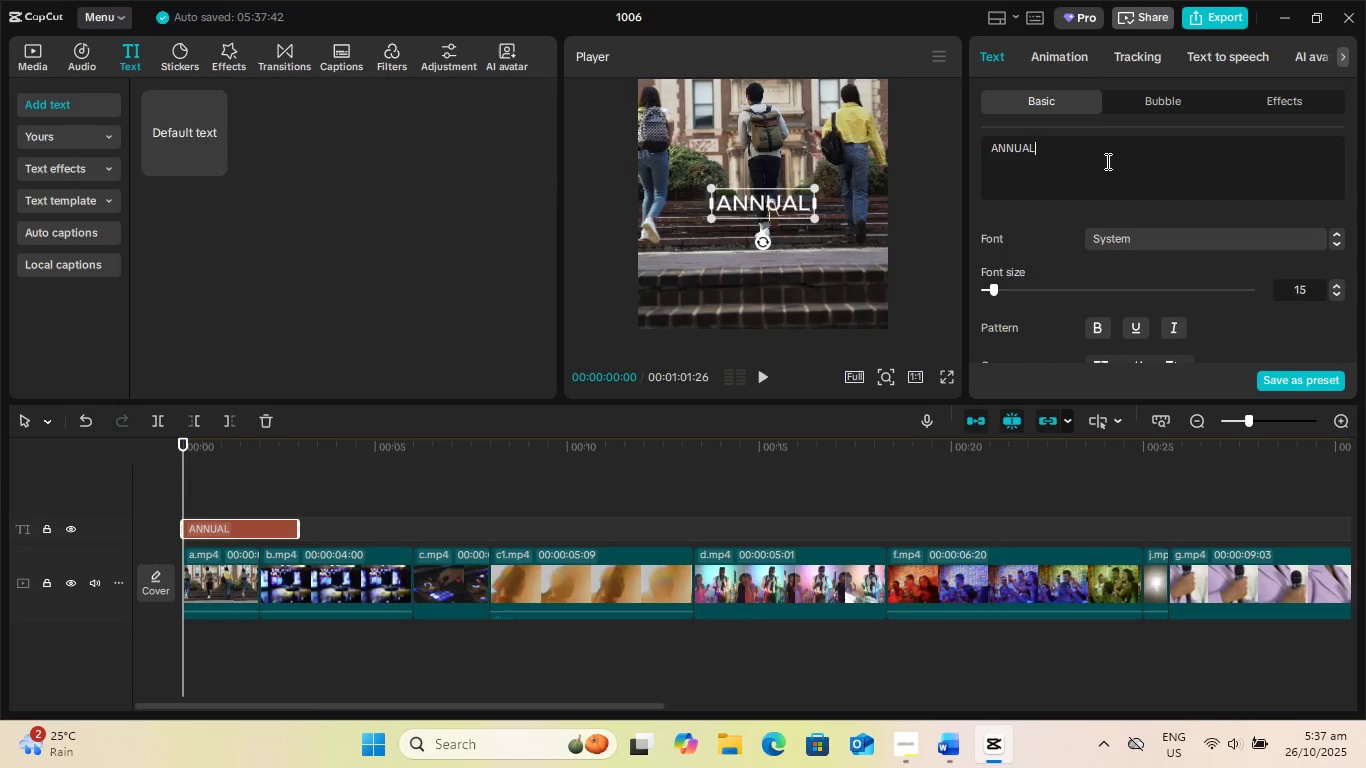 
key(Enter)
 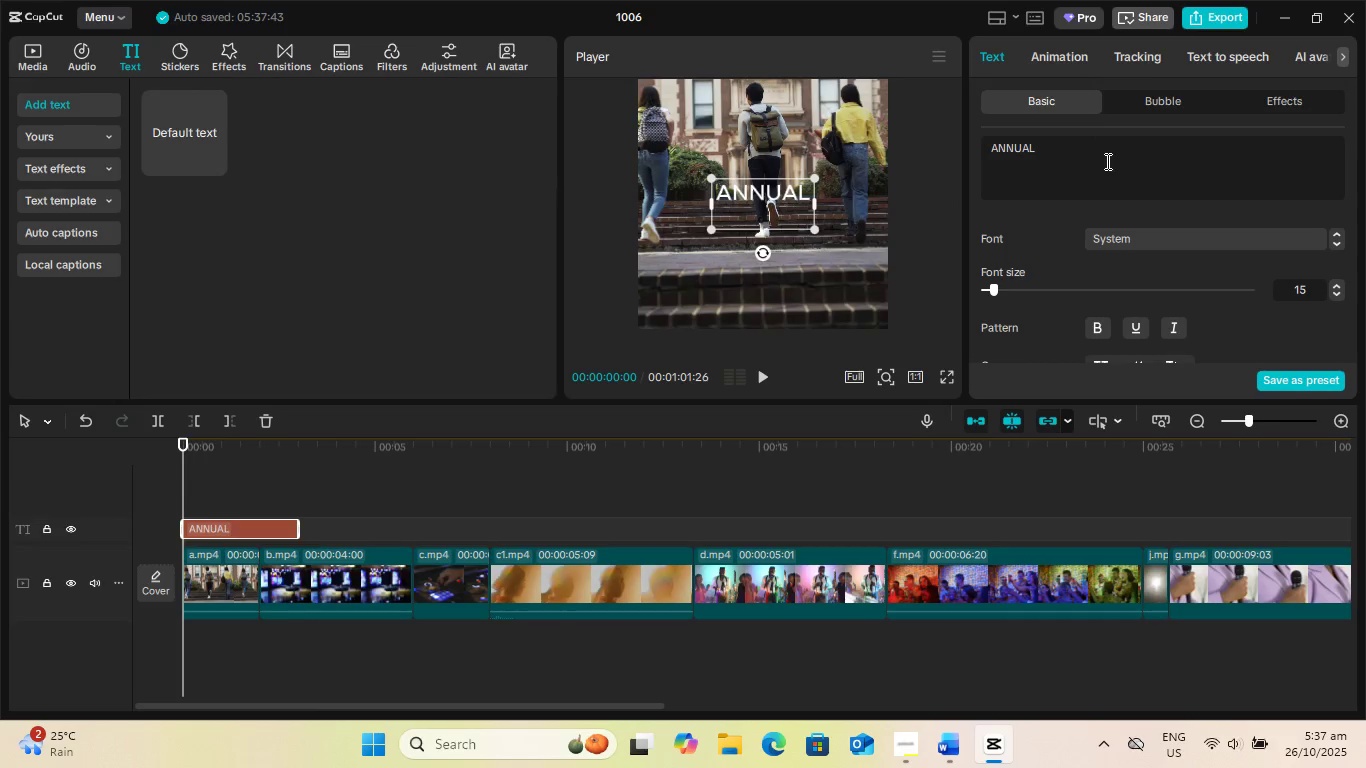 
type(FUND RAISING )
key(Backspace)
 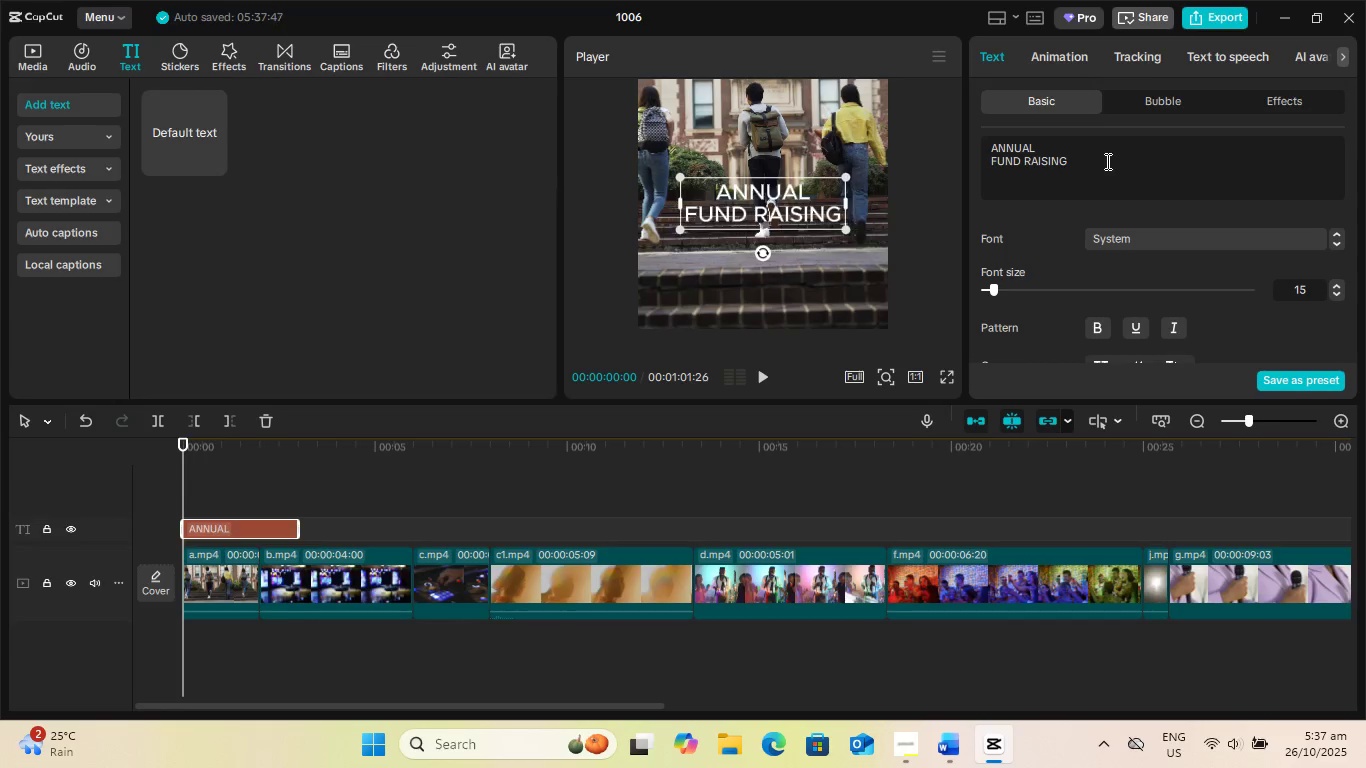 
key(Enter)
 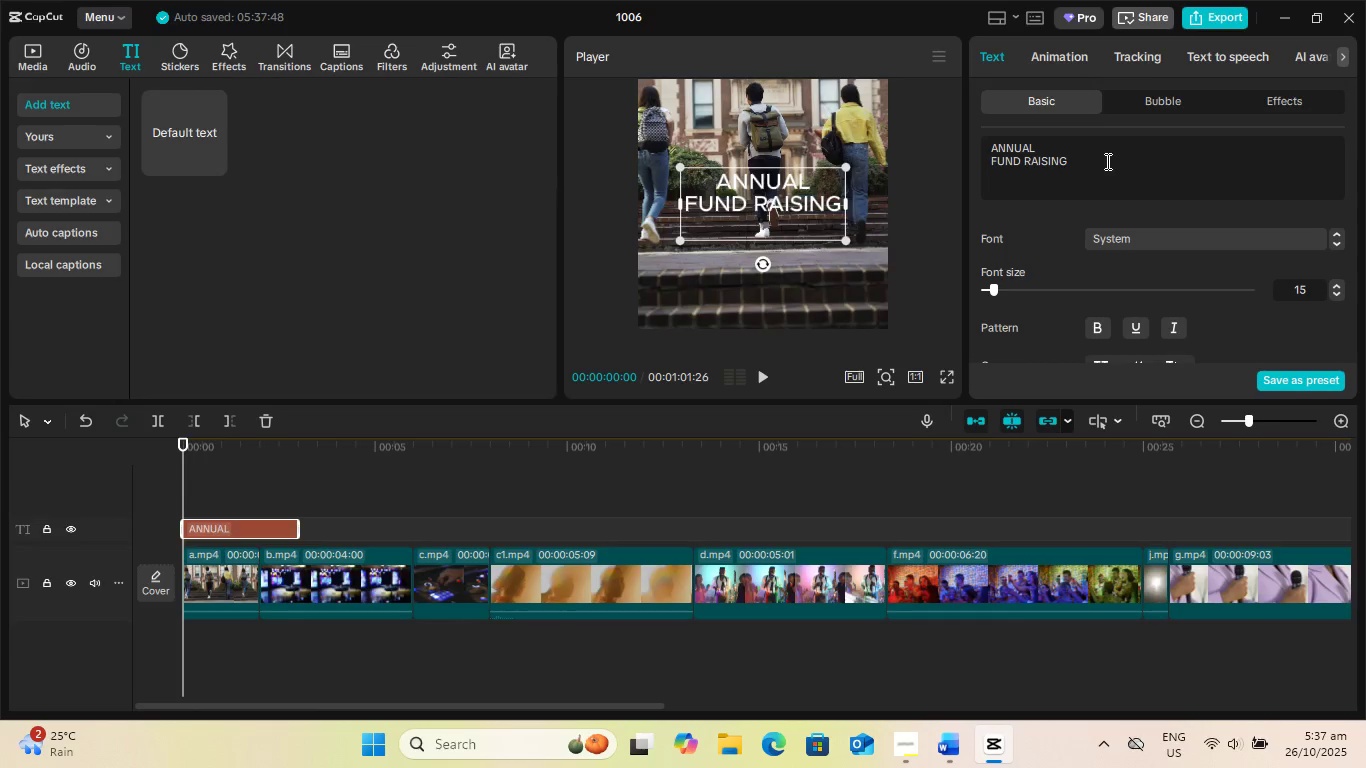 
type(GALA)
 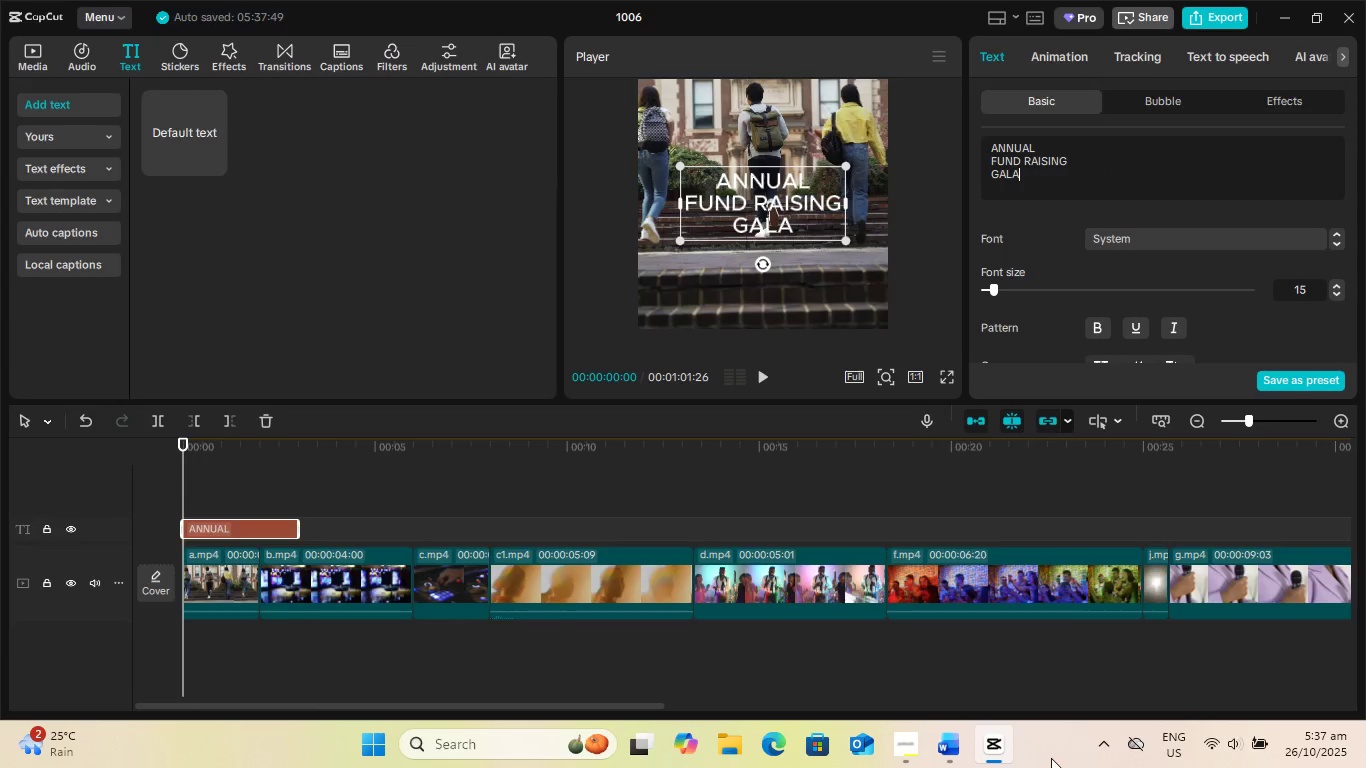 
left_click([984, 751])
 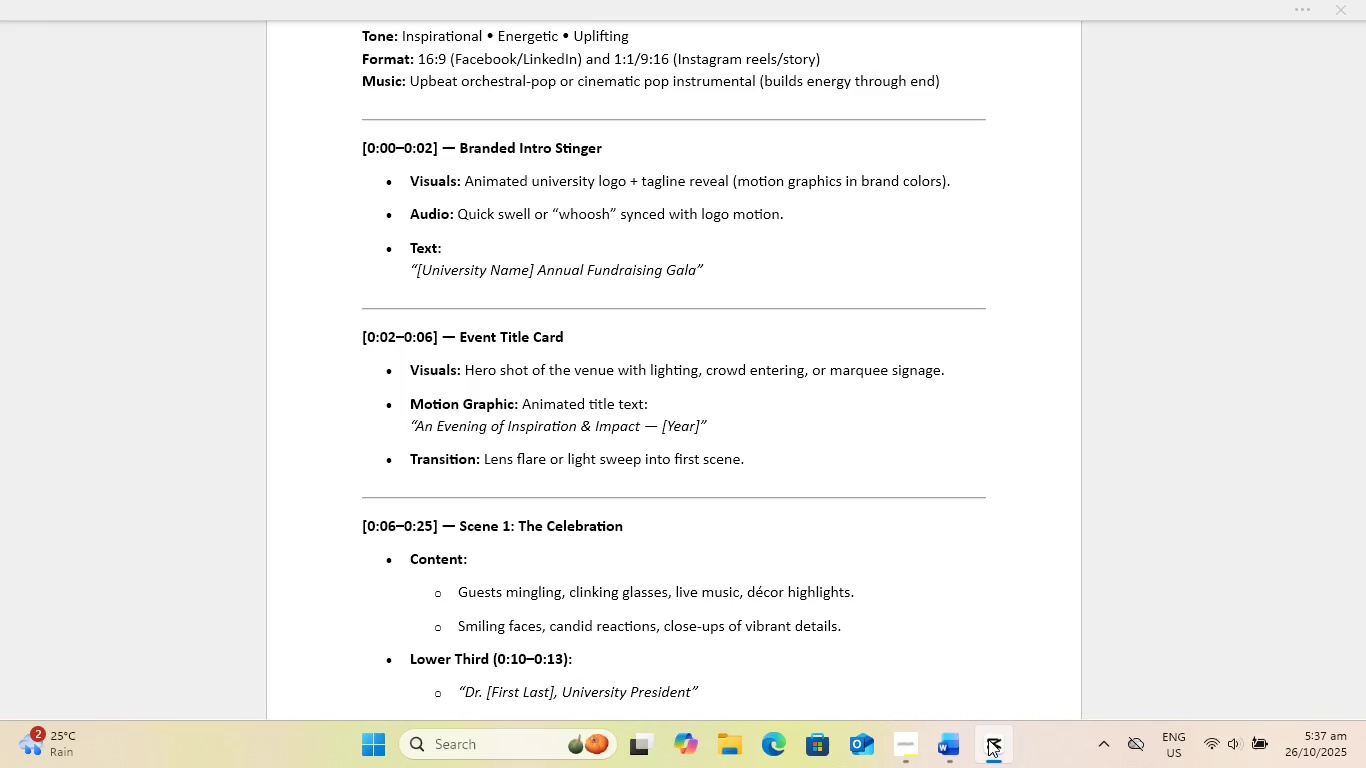 
left_click([1000, 746])
 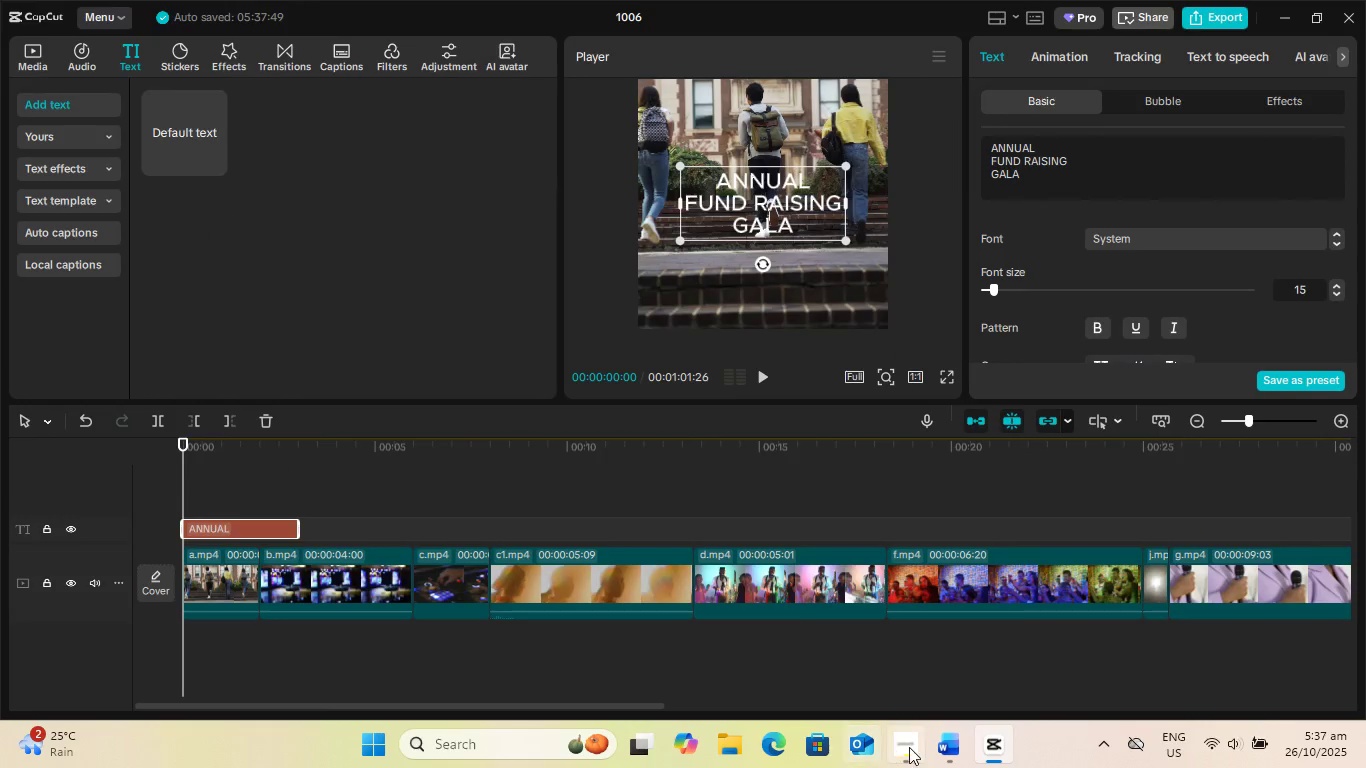 
left_click([909, 747])